 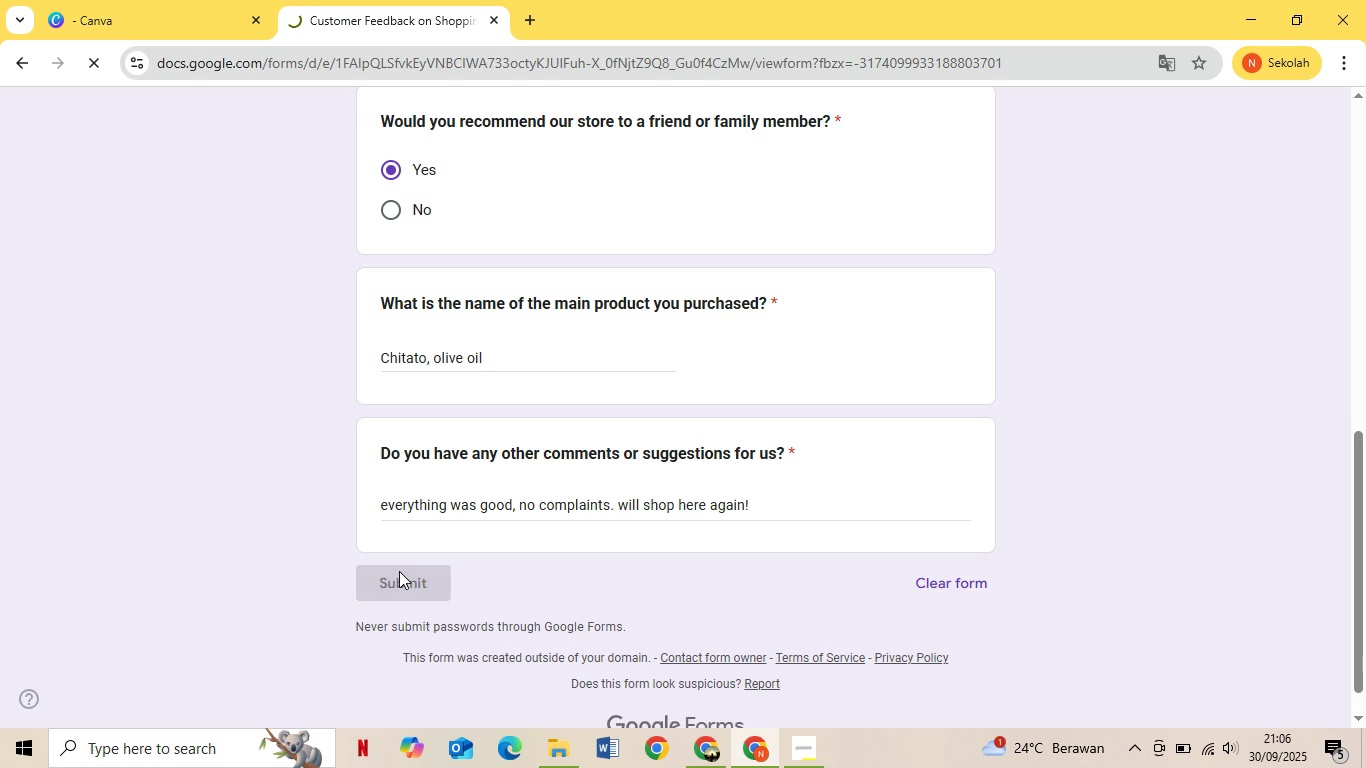 
scroll: coordinate [790, 523], scroll_direction: up, amount: 9.0
 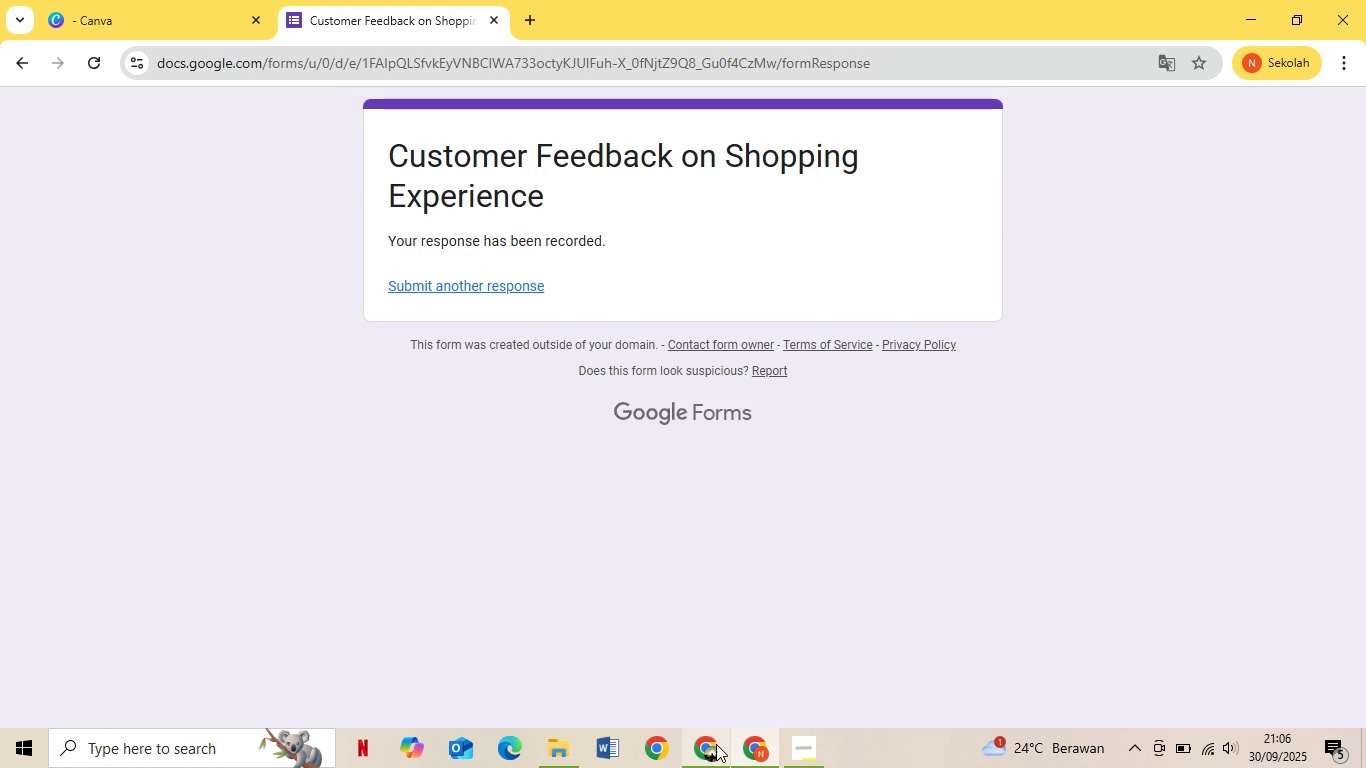 
left_click([715, 747])
 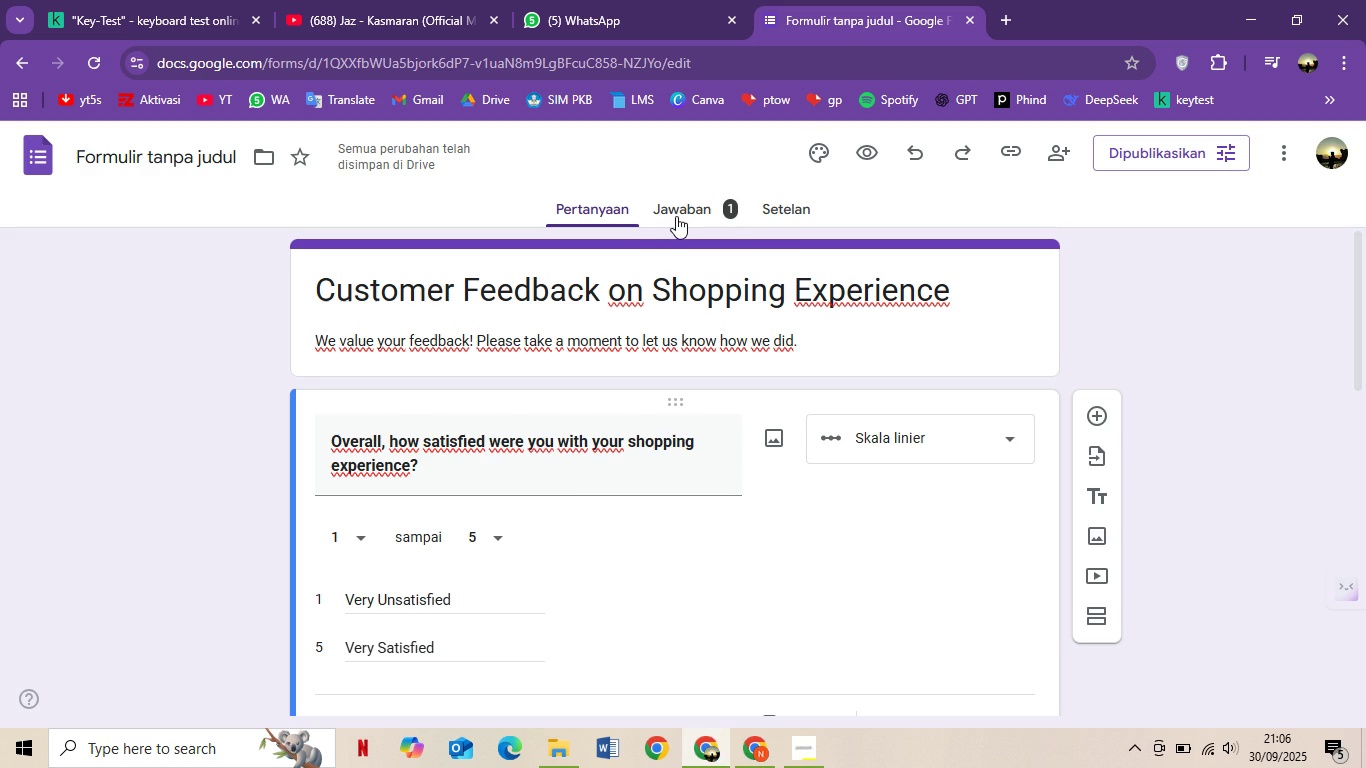 
left_click([676, 216])
 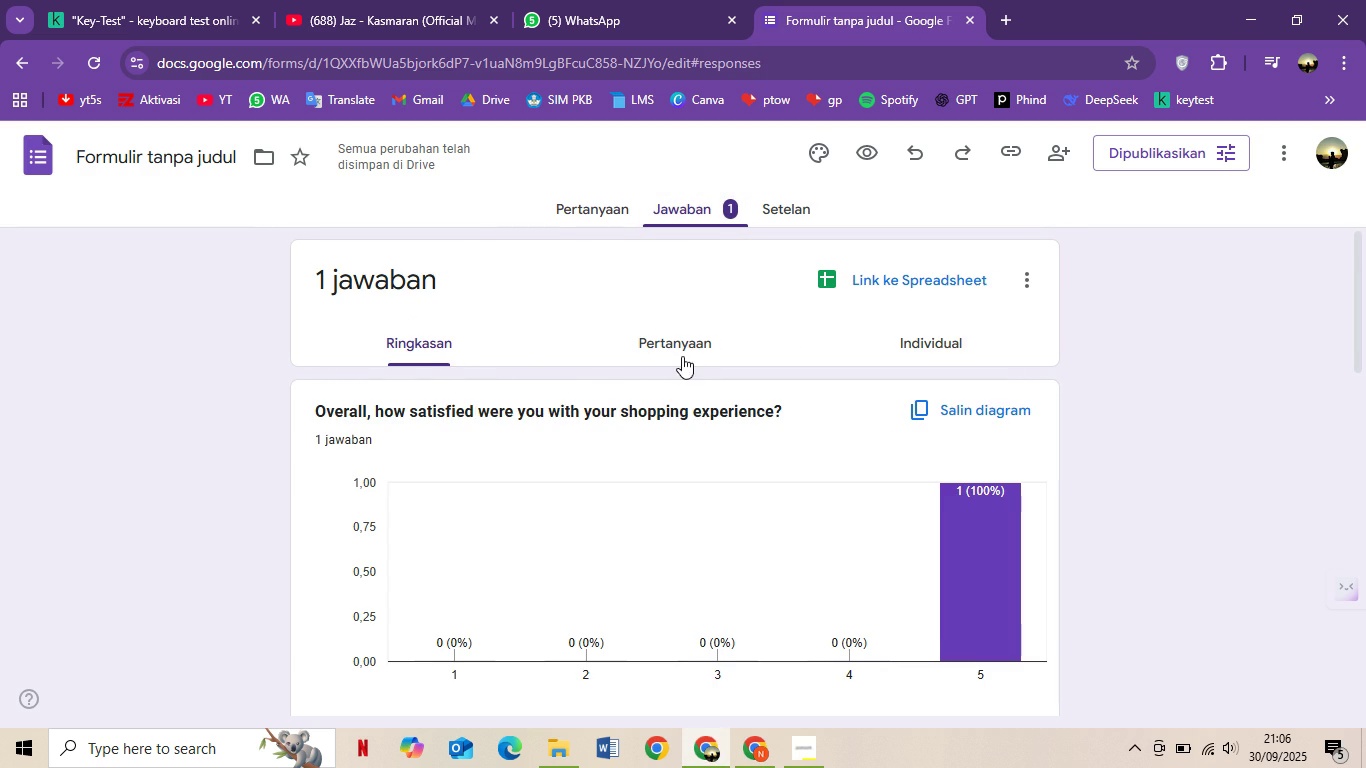 
scroll: coordinate [703, 450], scroll_direction: down, amount: 12.0
 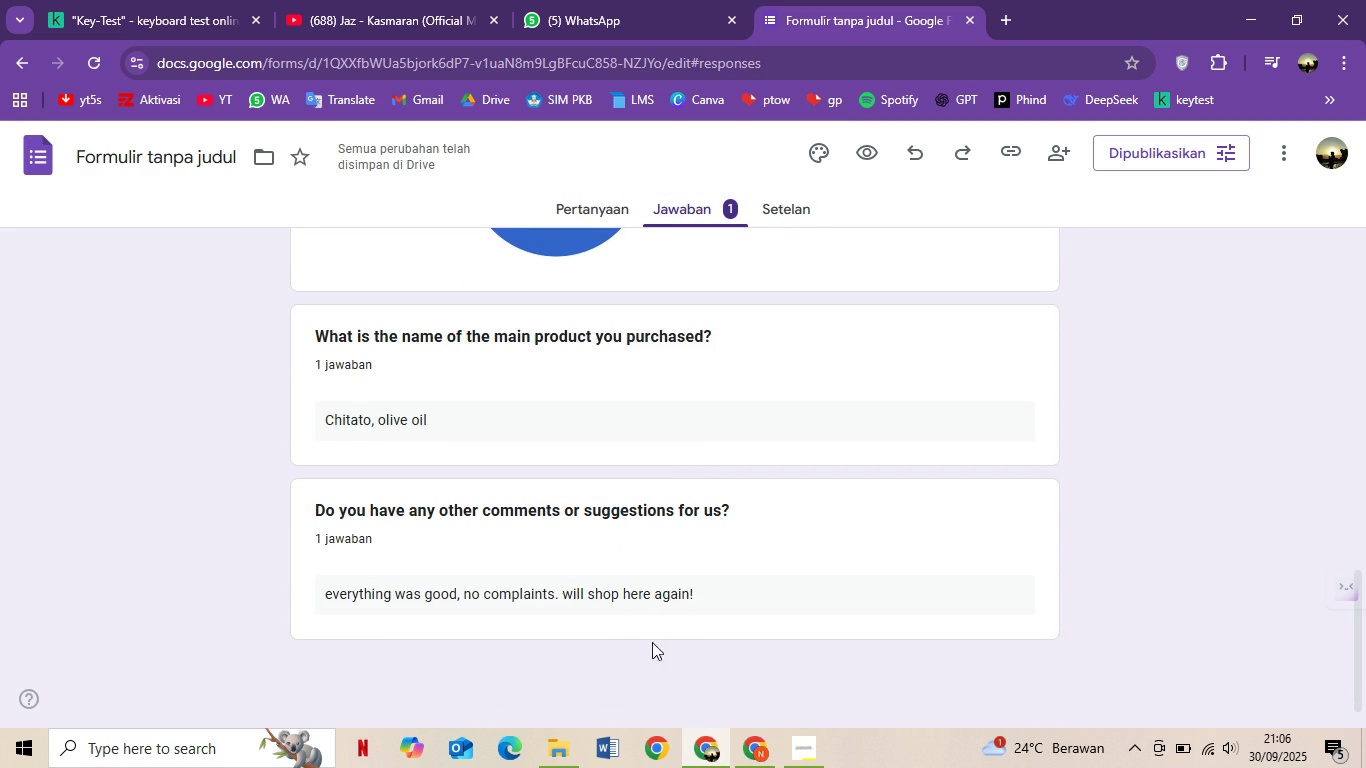 
scroll: coordinate [728, 372], scroll_direction: up, amount: 11.0
 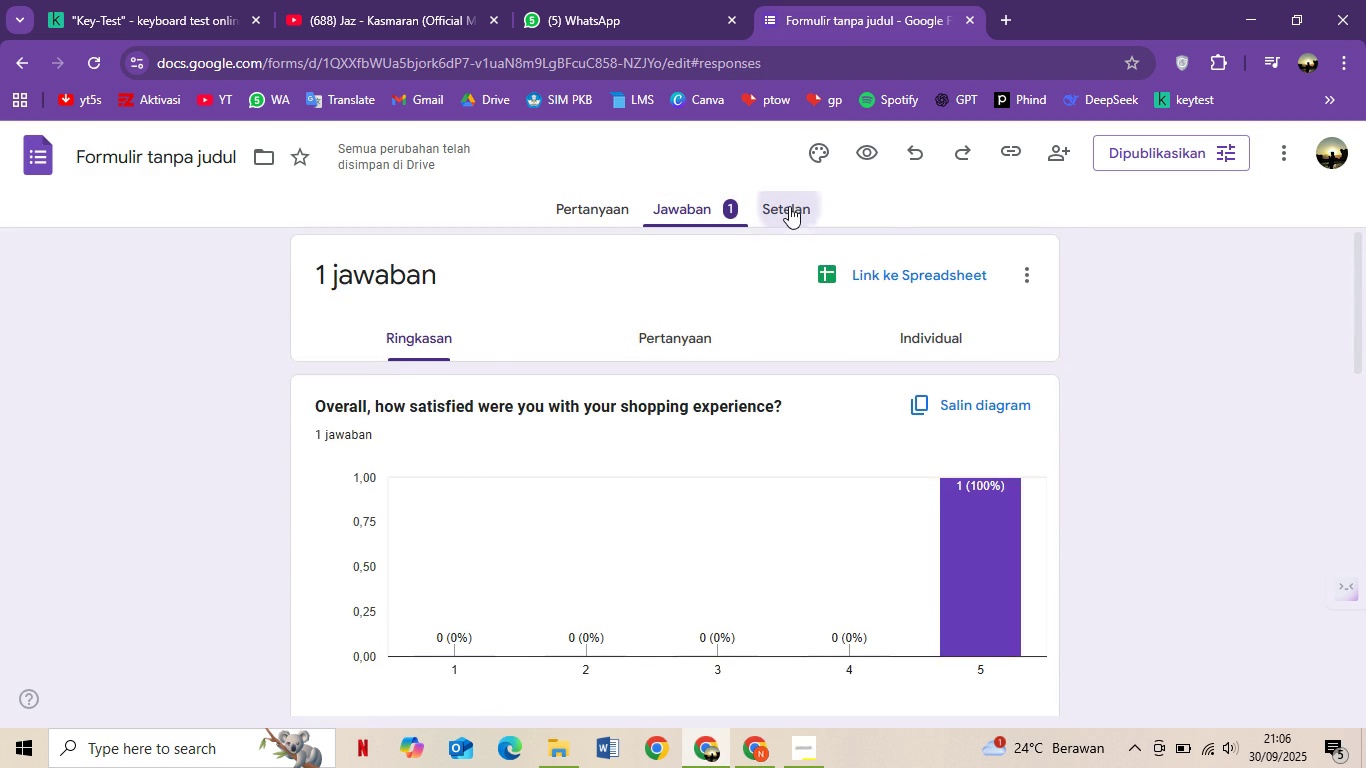 
left_click([789, 206])
 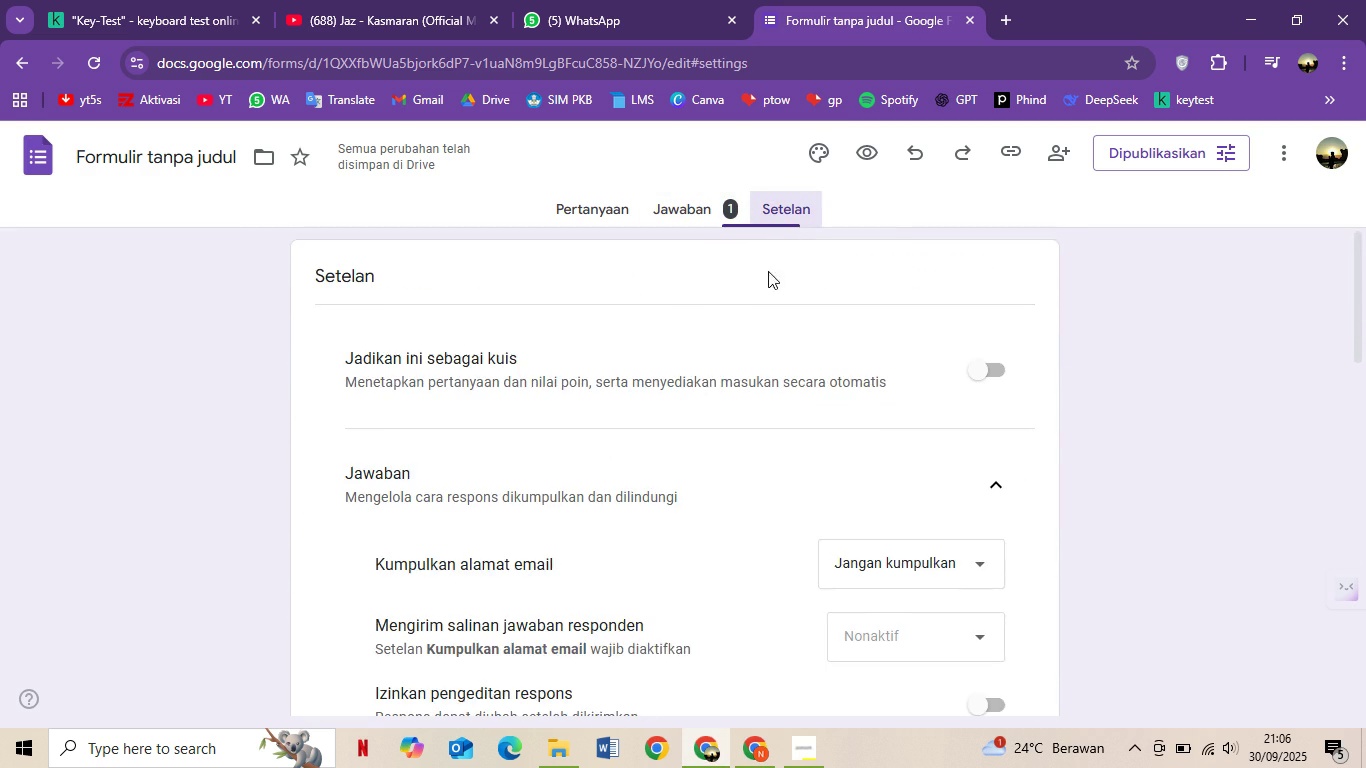 
scroll: coordinate [737, 347], scroll_direction: down, amount: 2.0
 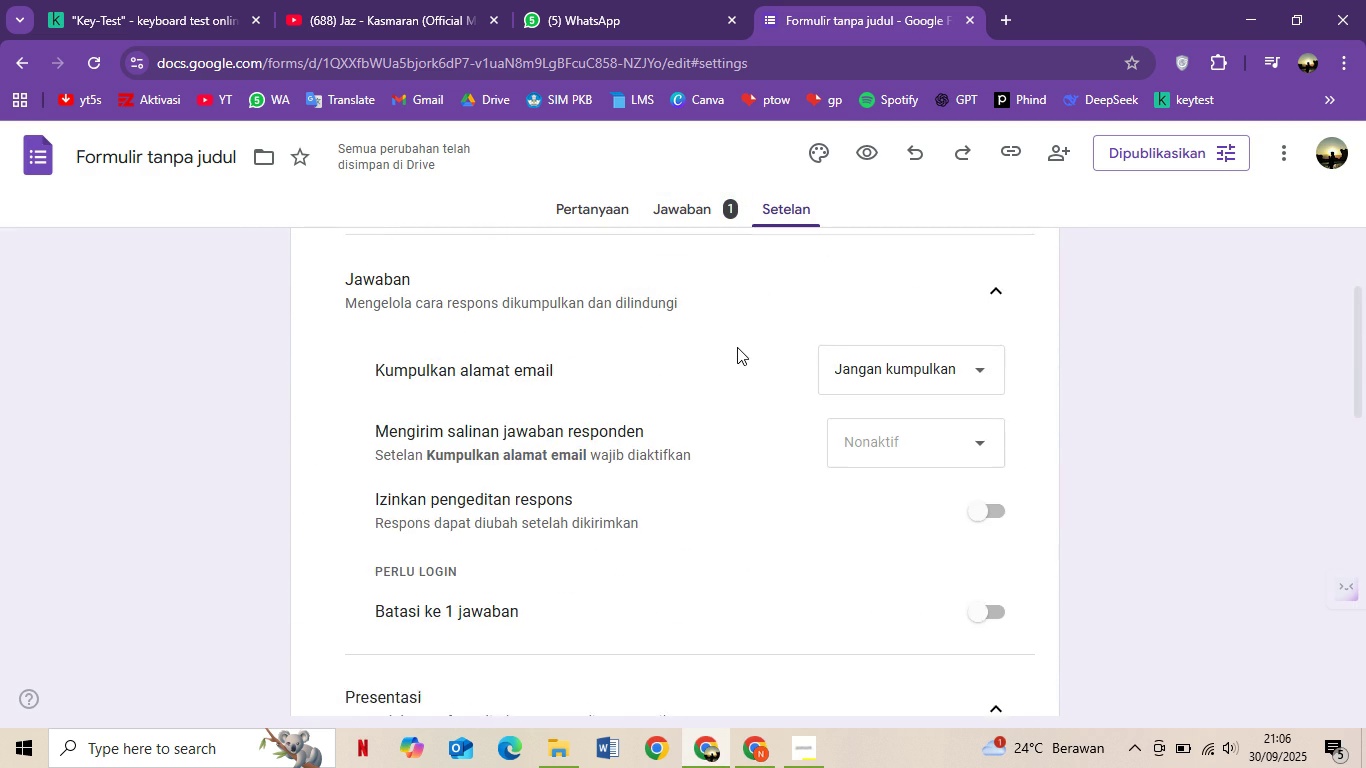 
scroll: coordinate [737, 347], scroll_direction: up, amount: 7.0
 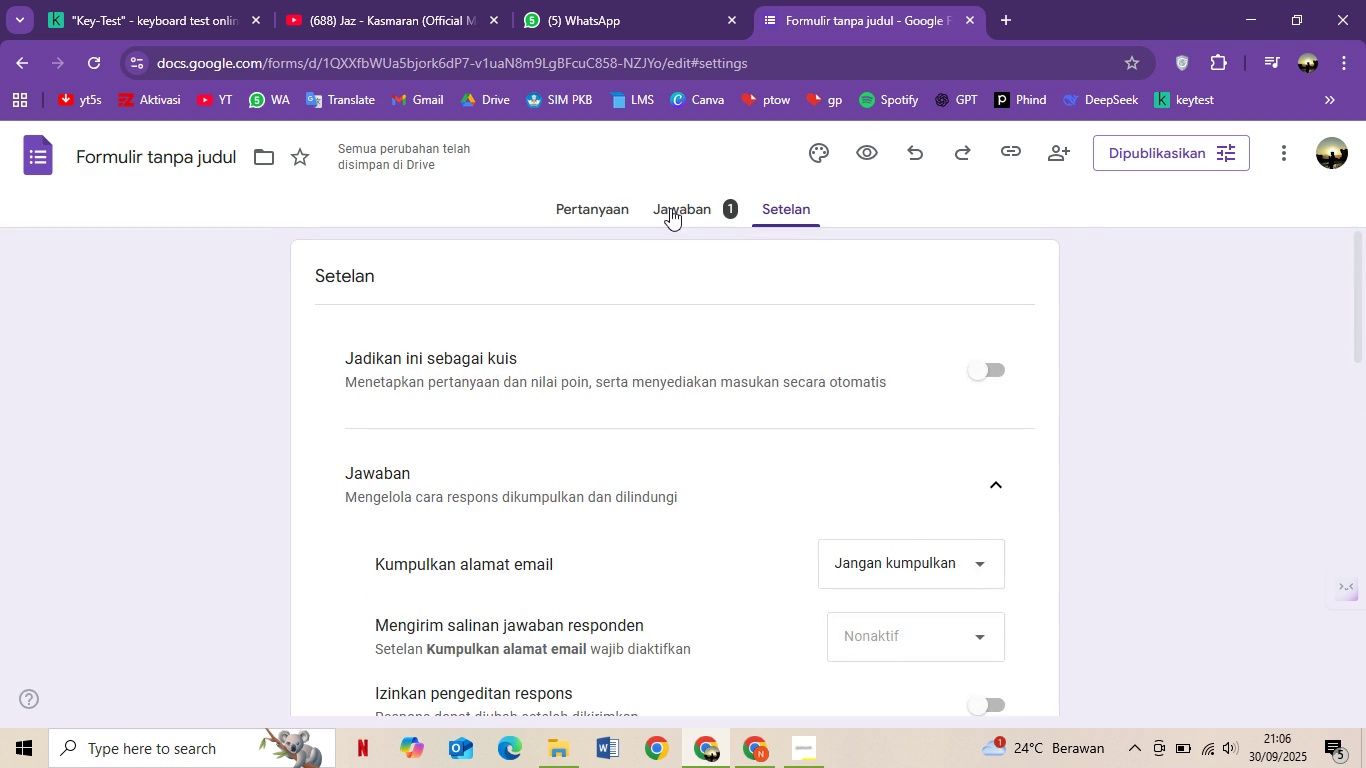 
left_click([670, 208])
 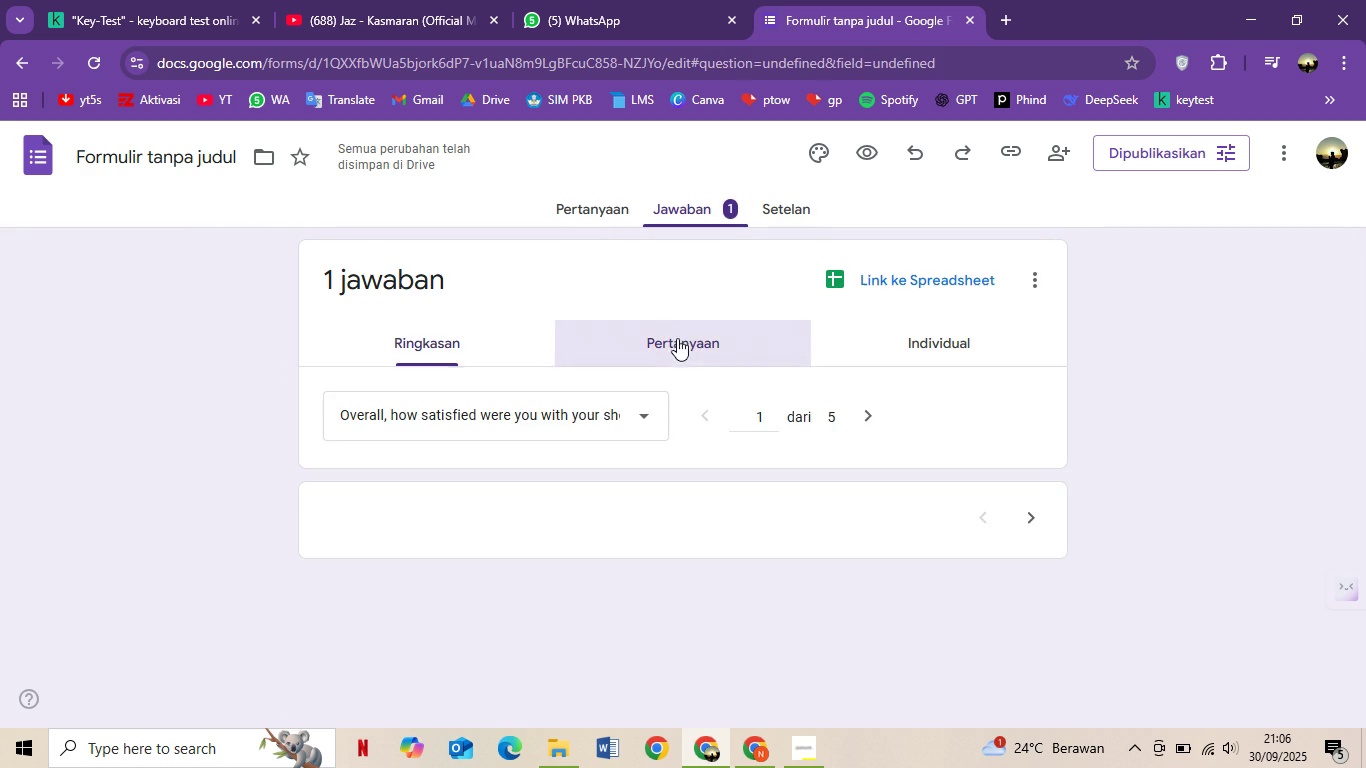 
scroll: coordinate [736, 367], scroll_direction: down, amount: 2.0
 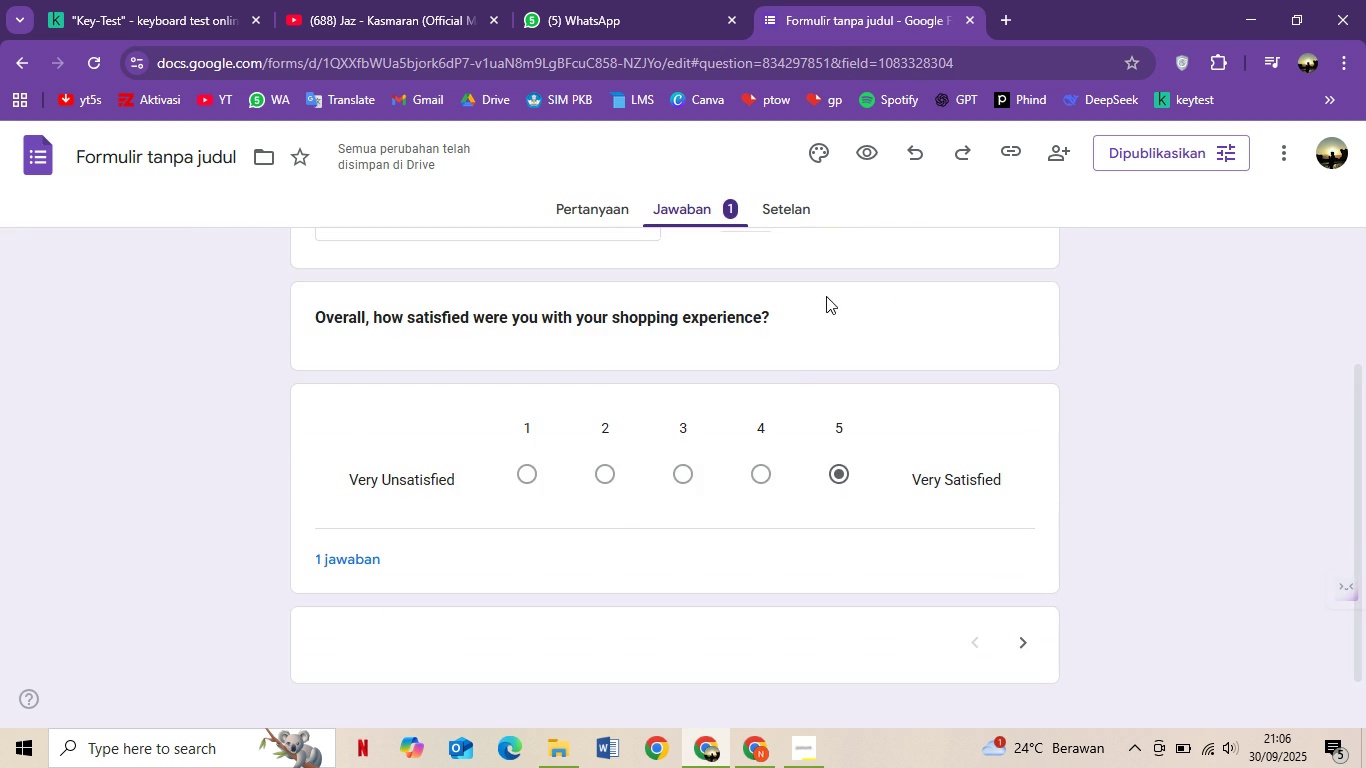 
scroll: coordinate [826, 296], scroll_direction: up, amount: 2.0
 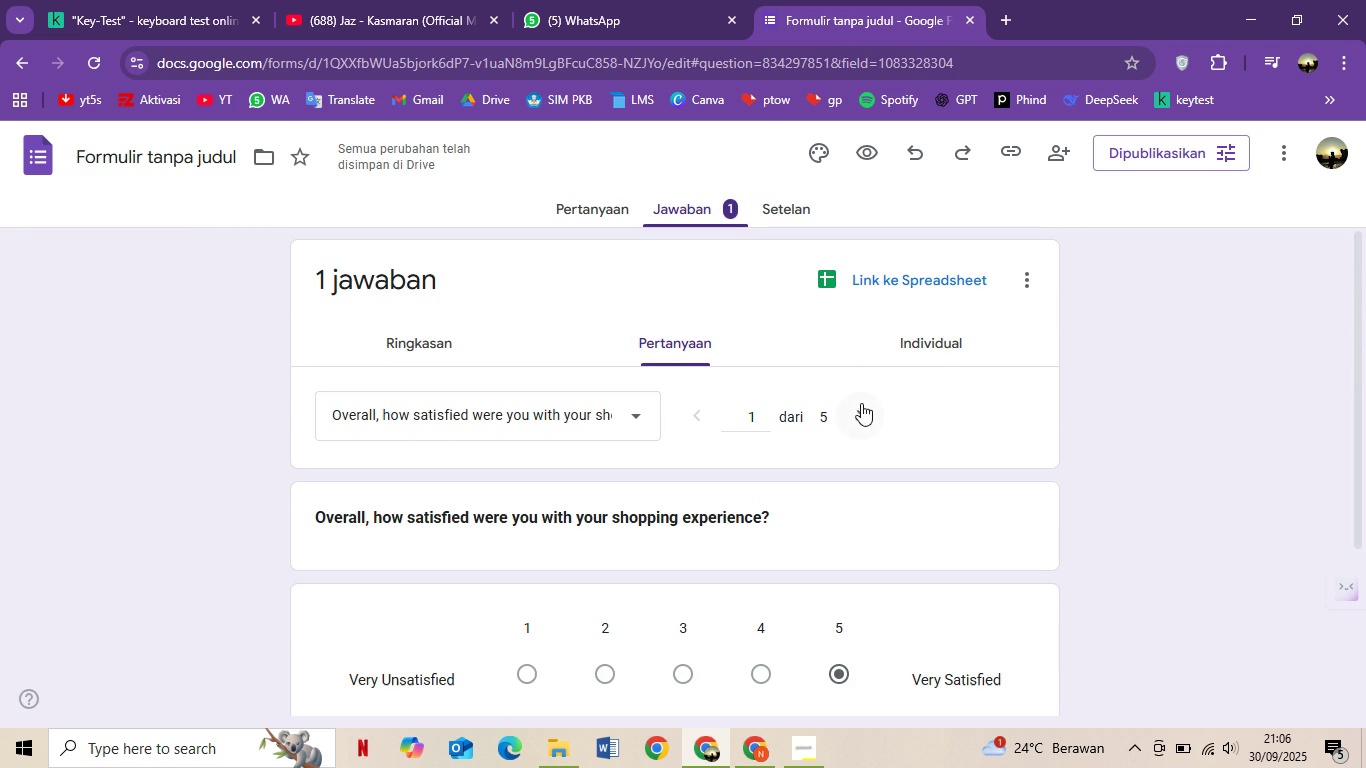 
scroll: coordinate [855, 409], scroll_direction: down, amount: 1.0
 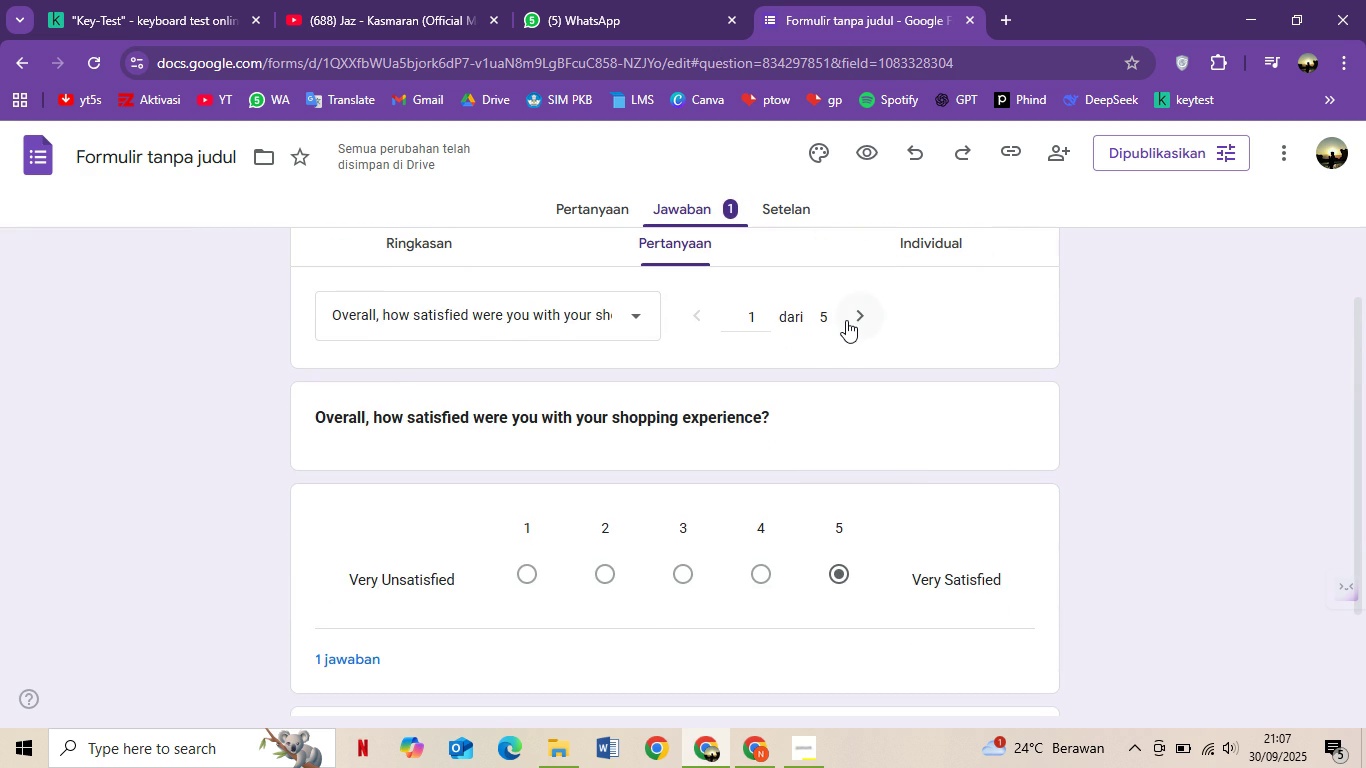 
left_click([846, 320])
 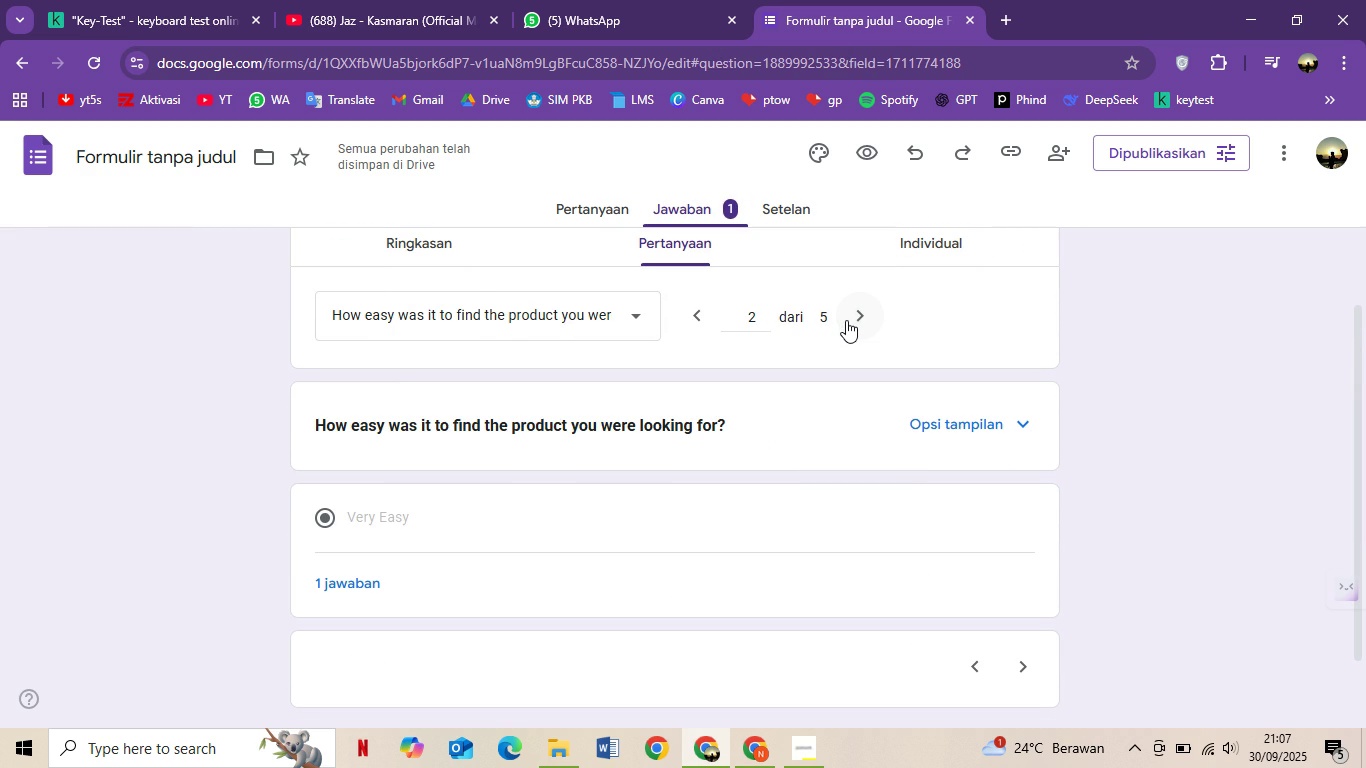 
left_click([846, 320])
 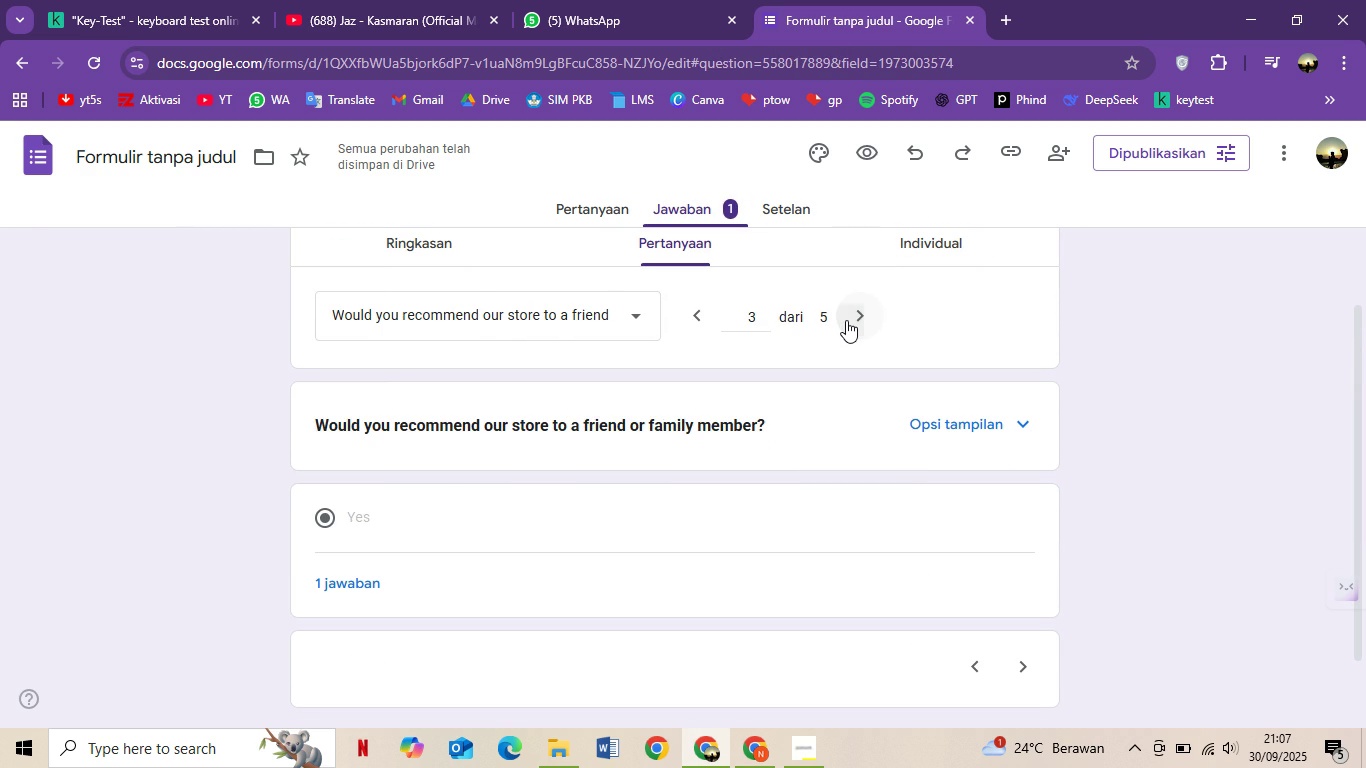 
left_click([846, 320])
 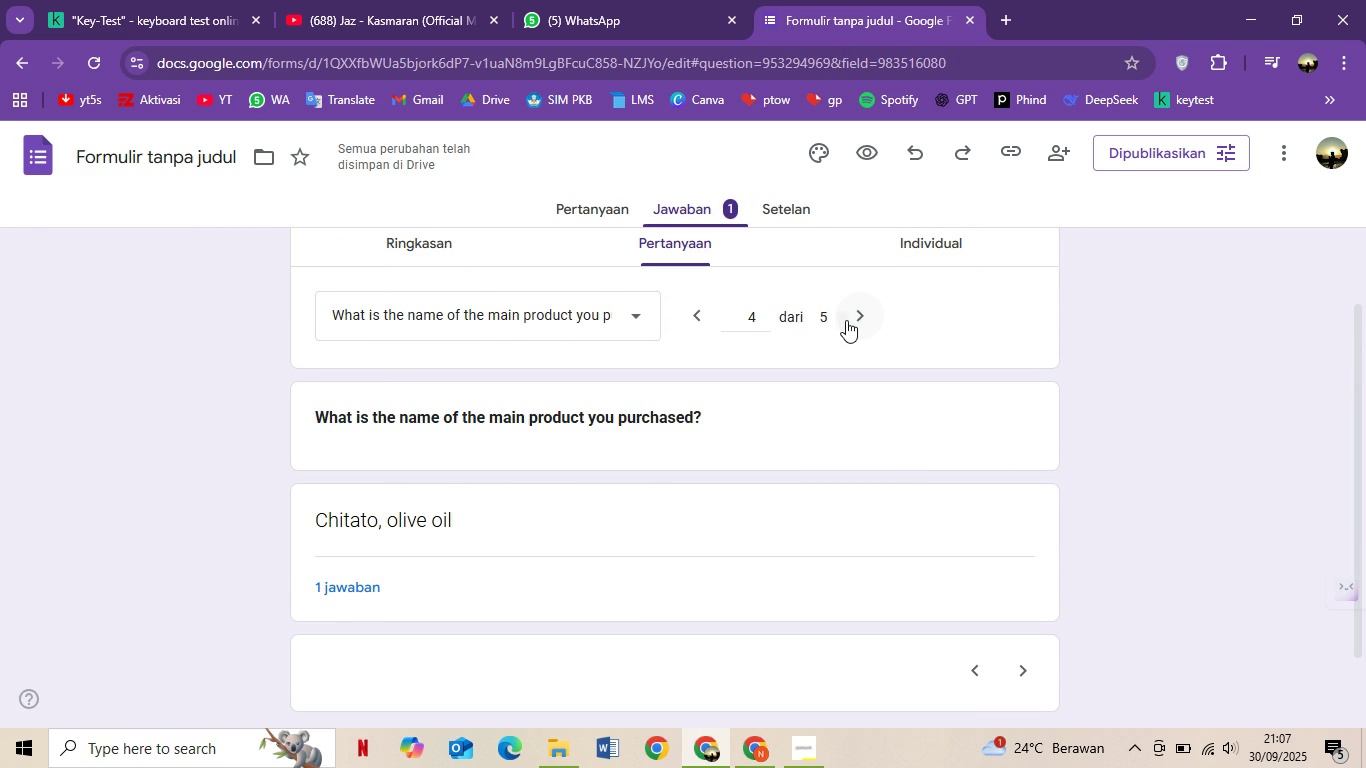 
left_click([846, 320])
 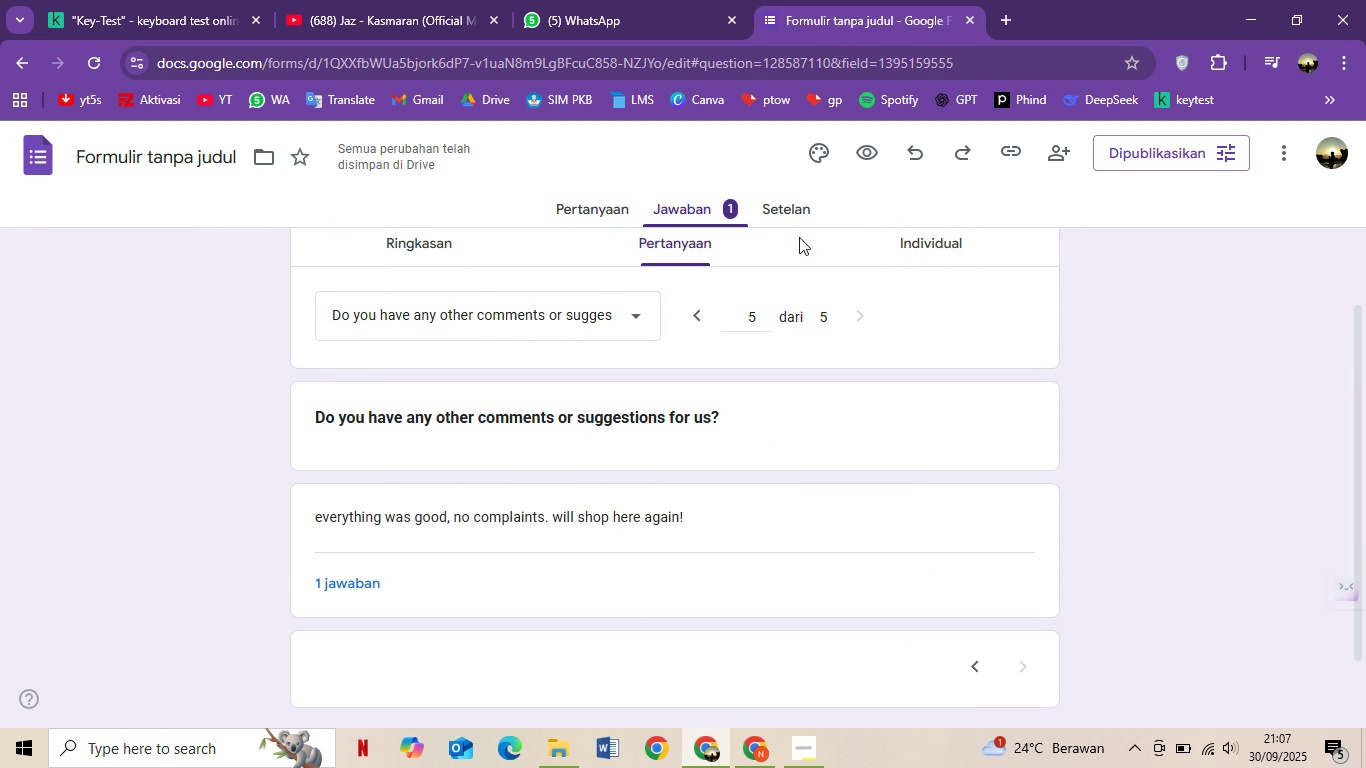 
left_click([929, 243])
 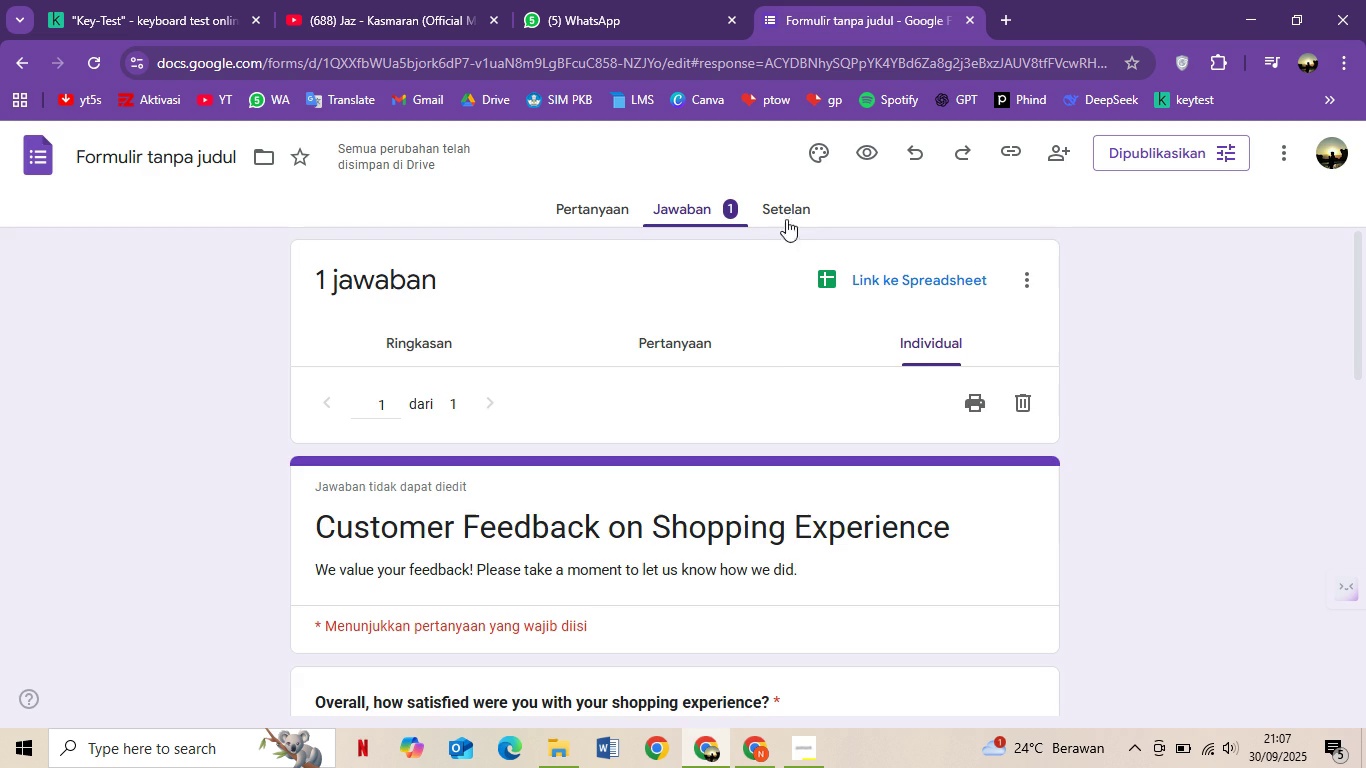 
scroll: coordinate [776, 345], scroll_direction: up, amount: 1.0
 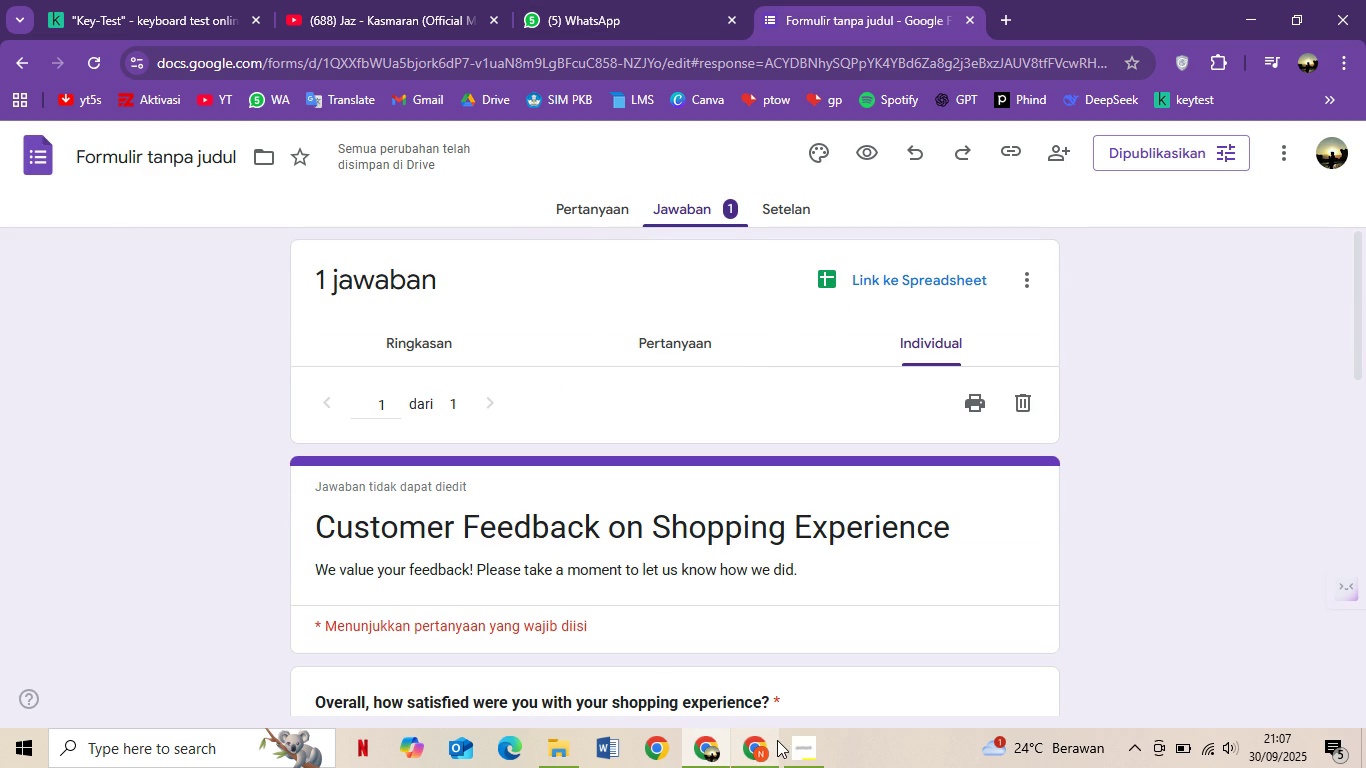 
left_click([773, 750])
 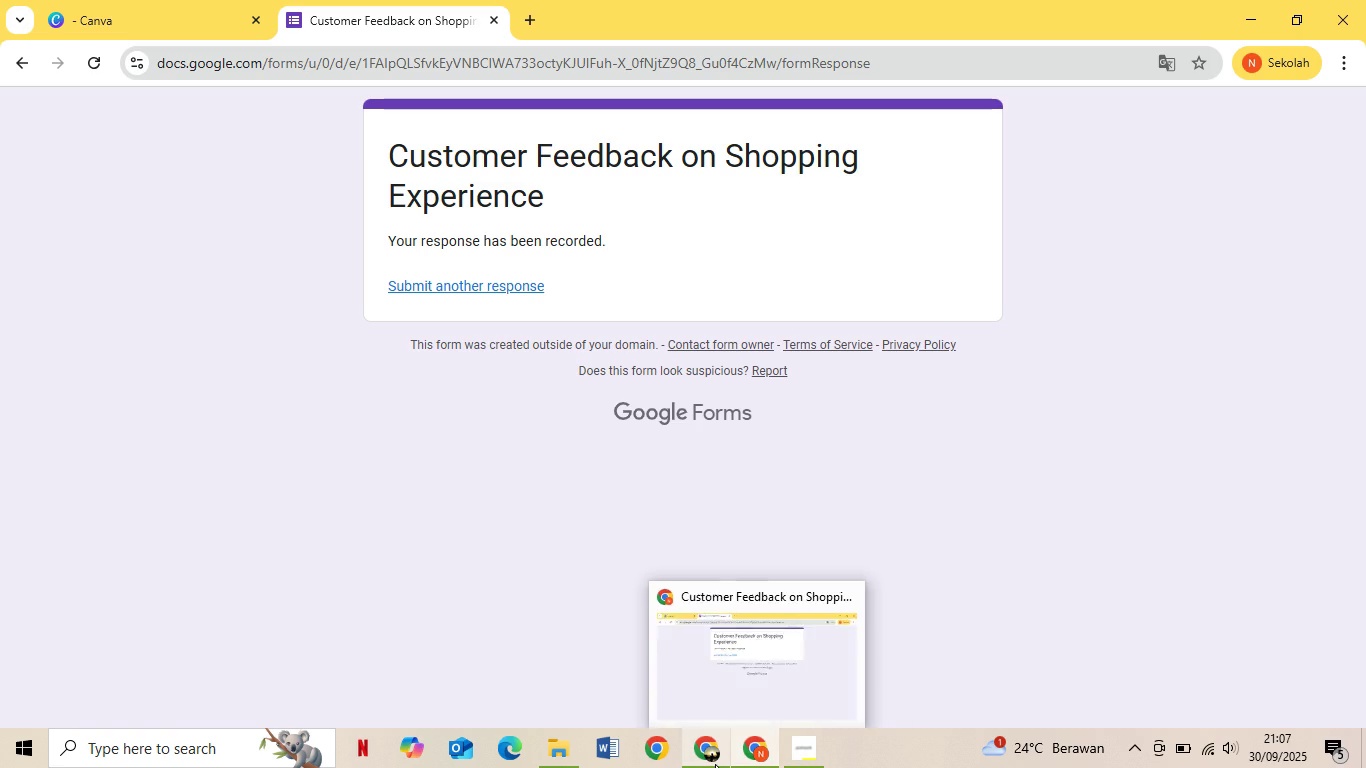 
left_click([715, 764])
 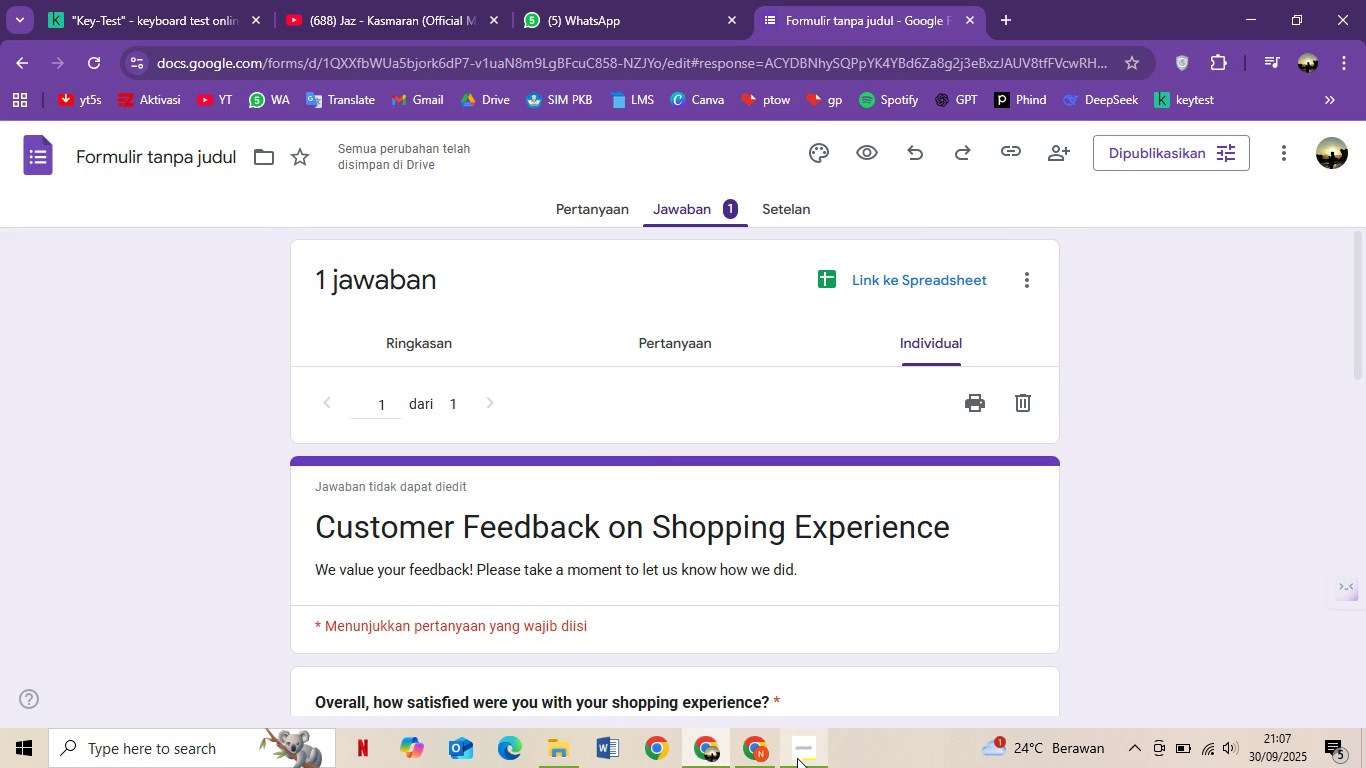 
left_click([797, 758])